 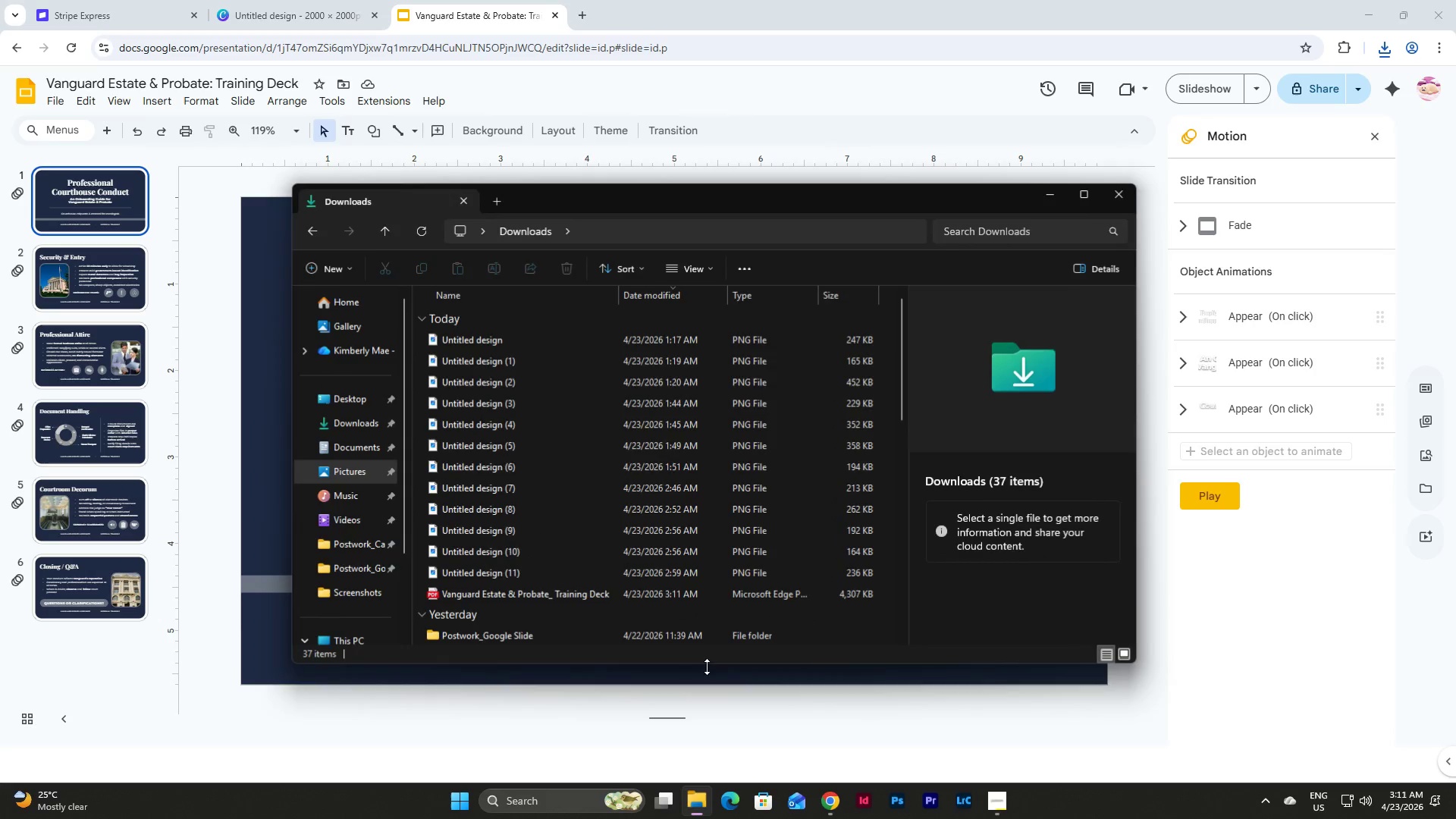 
scroll: coordinate [516, 531], scroll_direction: down, amount: 2.0
 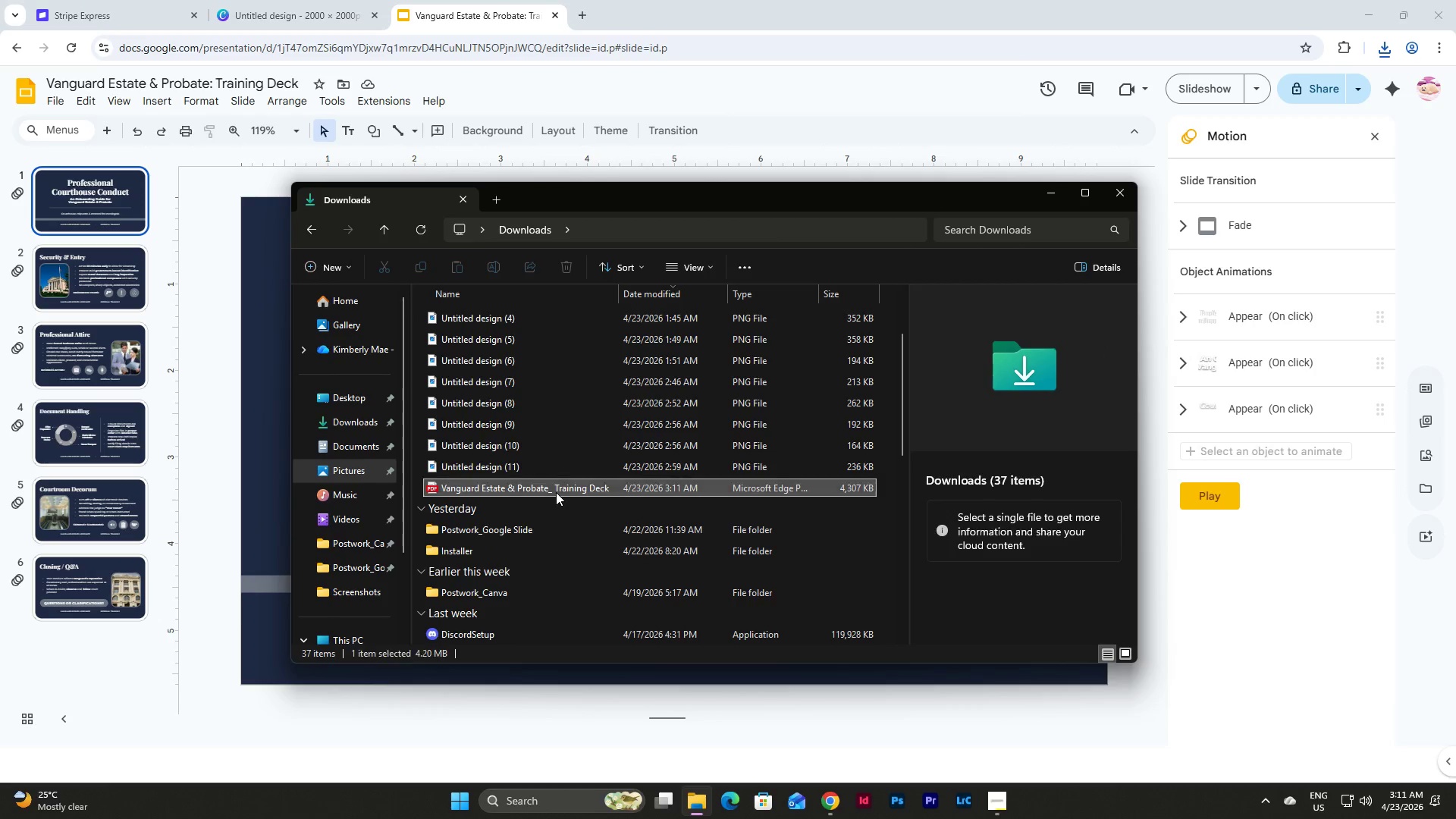 
double_click([556, 492])
 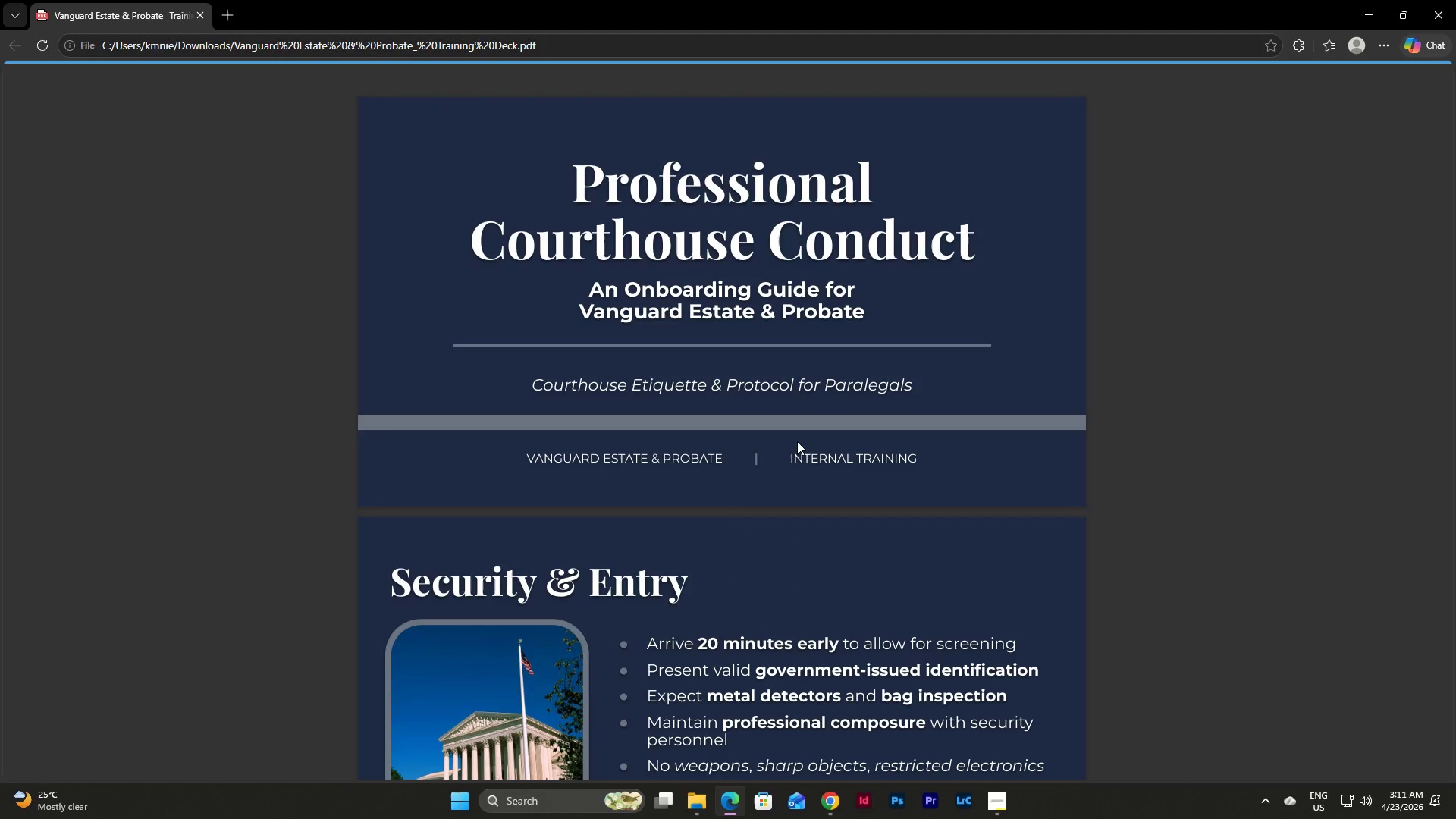 
scroll: coordinate [1207, 532], scroll_direction: up, amount: 7.0
 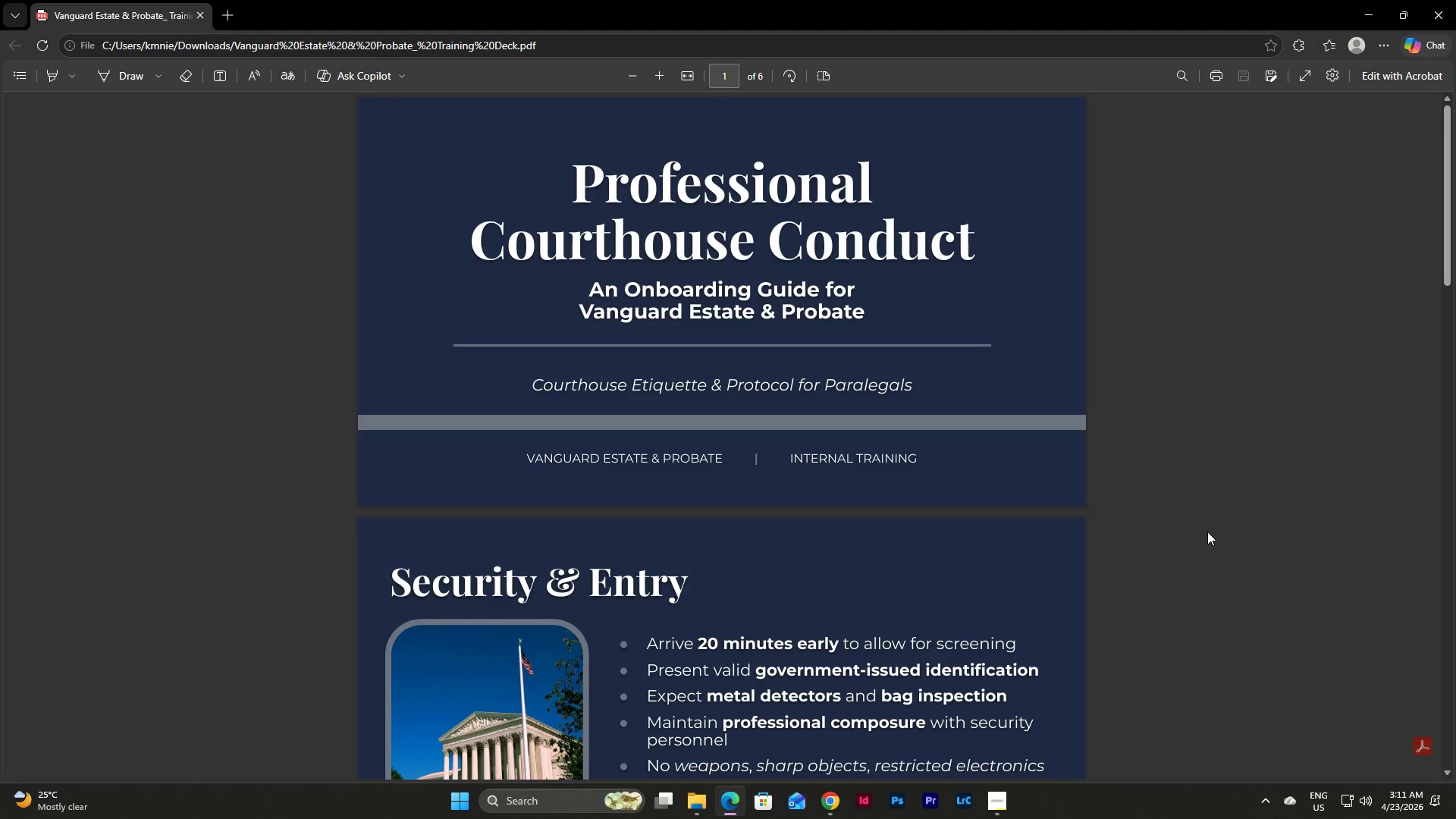 
wait(9.43)
 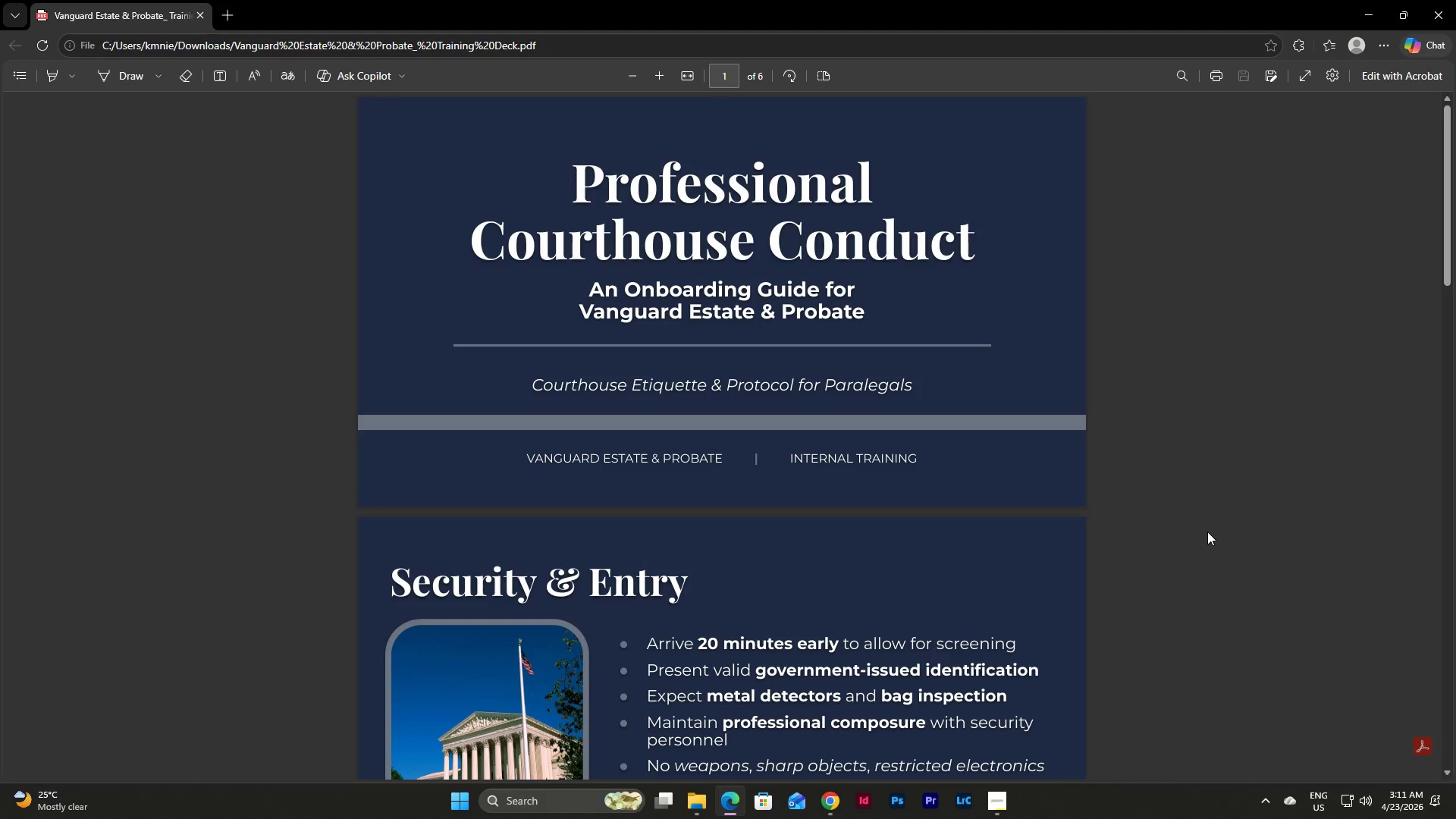 
scroll: coordinate [1189, 515], scroll_direction: down, amount: 2.0
 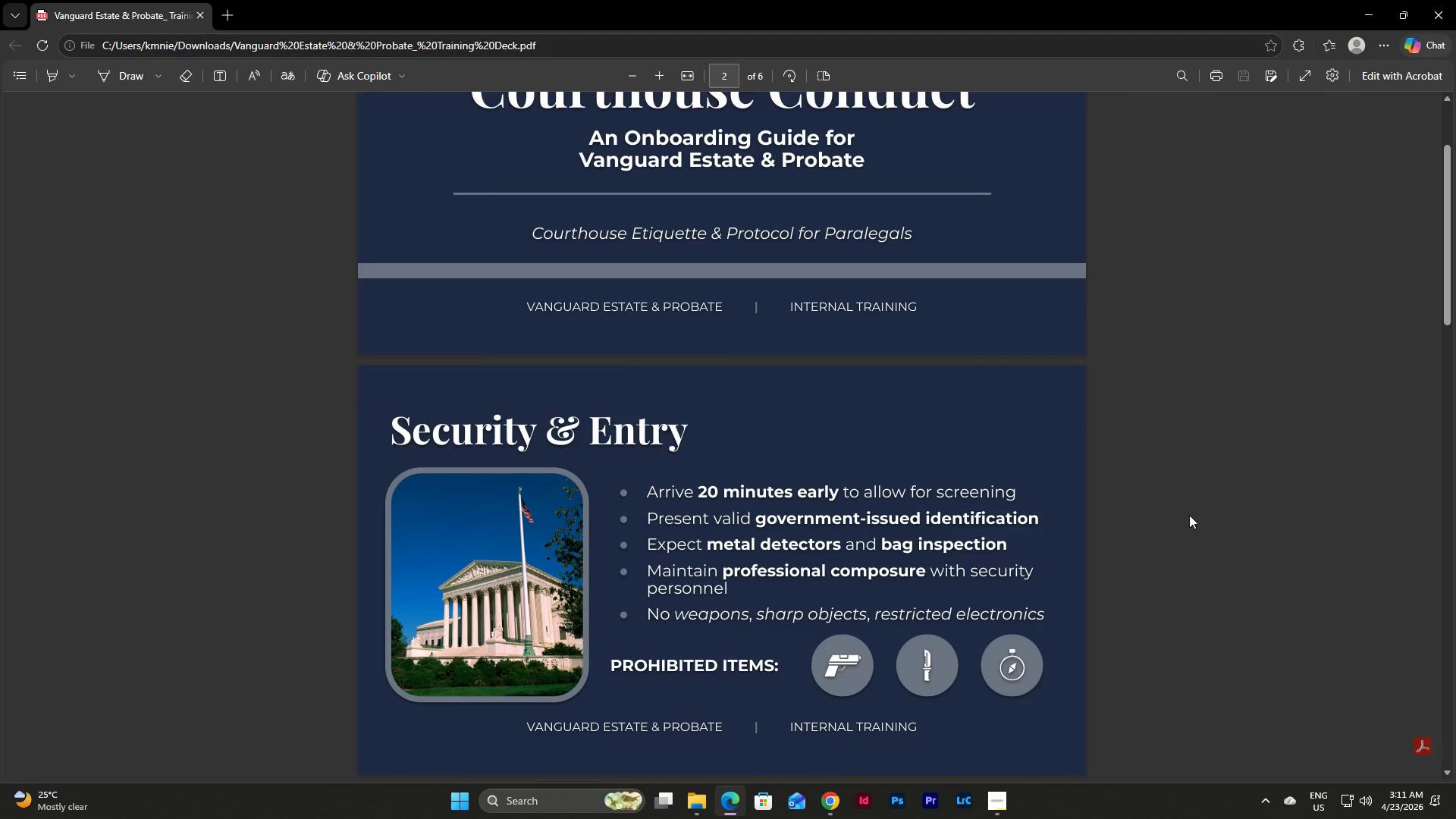 
scroll: coordinate [1189, 515], scroll_direction: up, amount: 3.0
 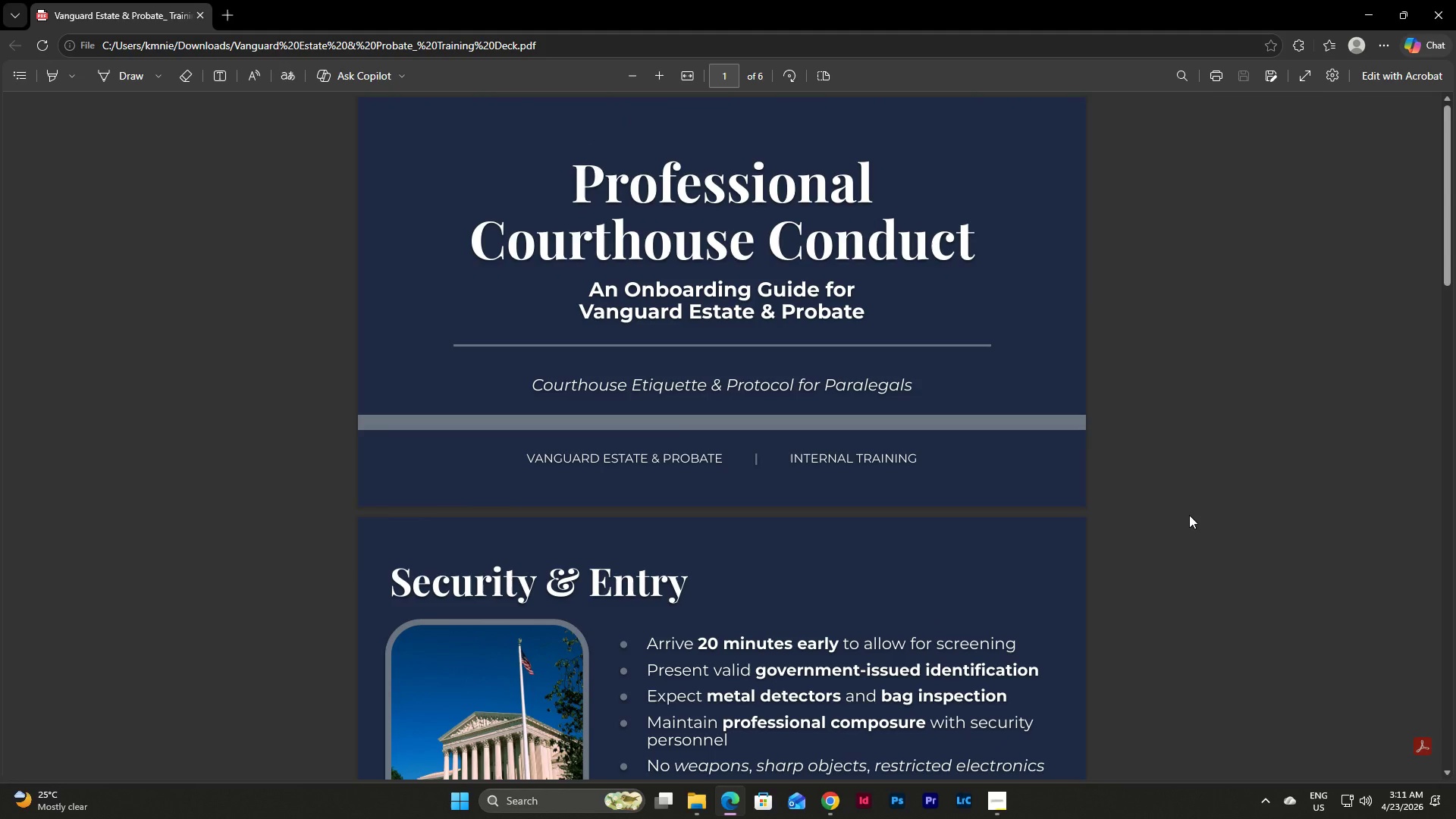 
scroll: coordinate [1189, 515], scroll_direction: down, amount: 15.0
 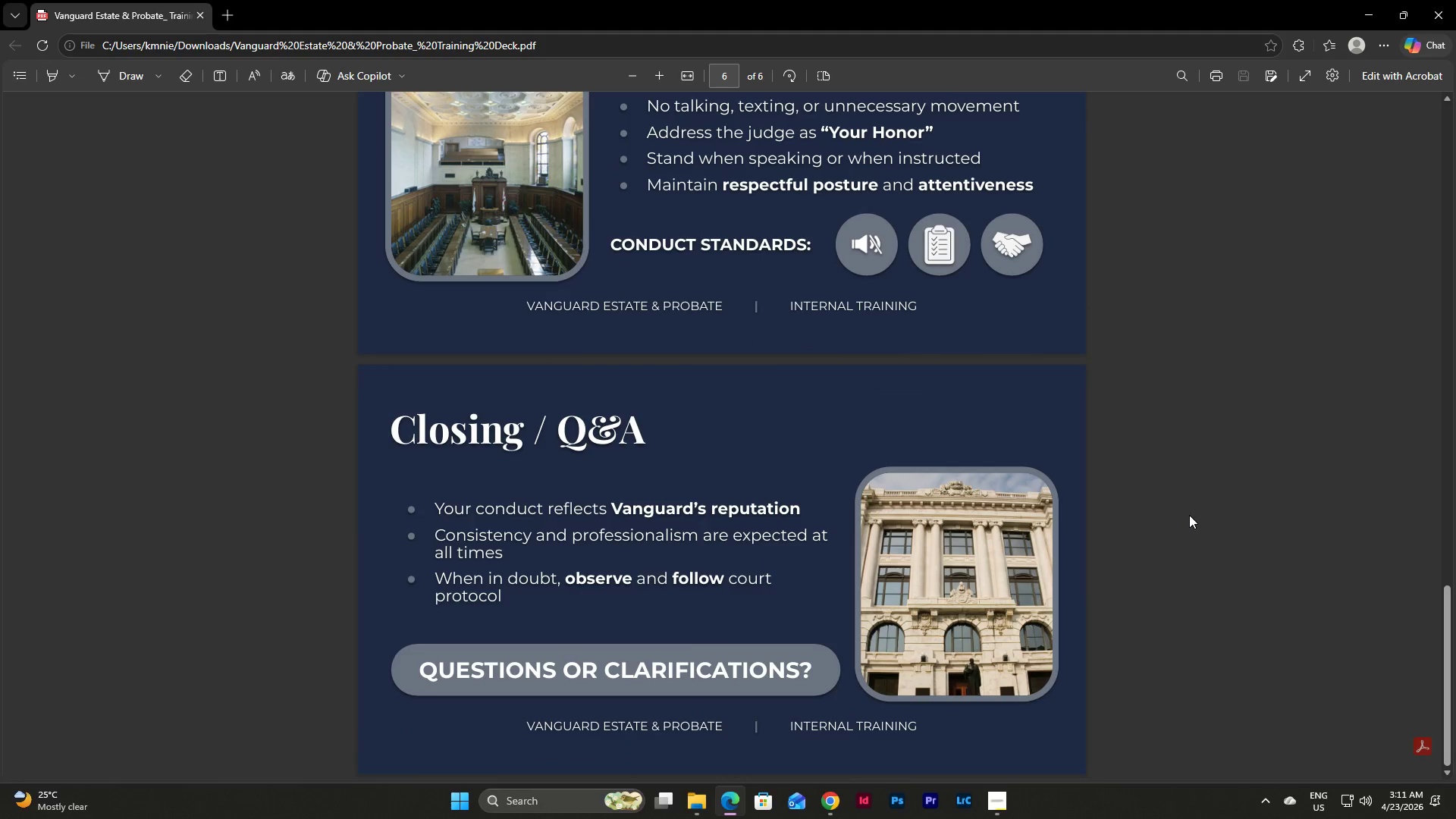 
scroll: coordinate [1190, 466], scroll_direction: down, amount: 4.0
 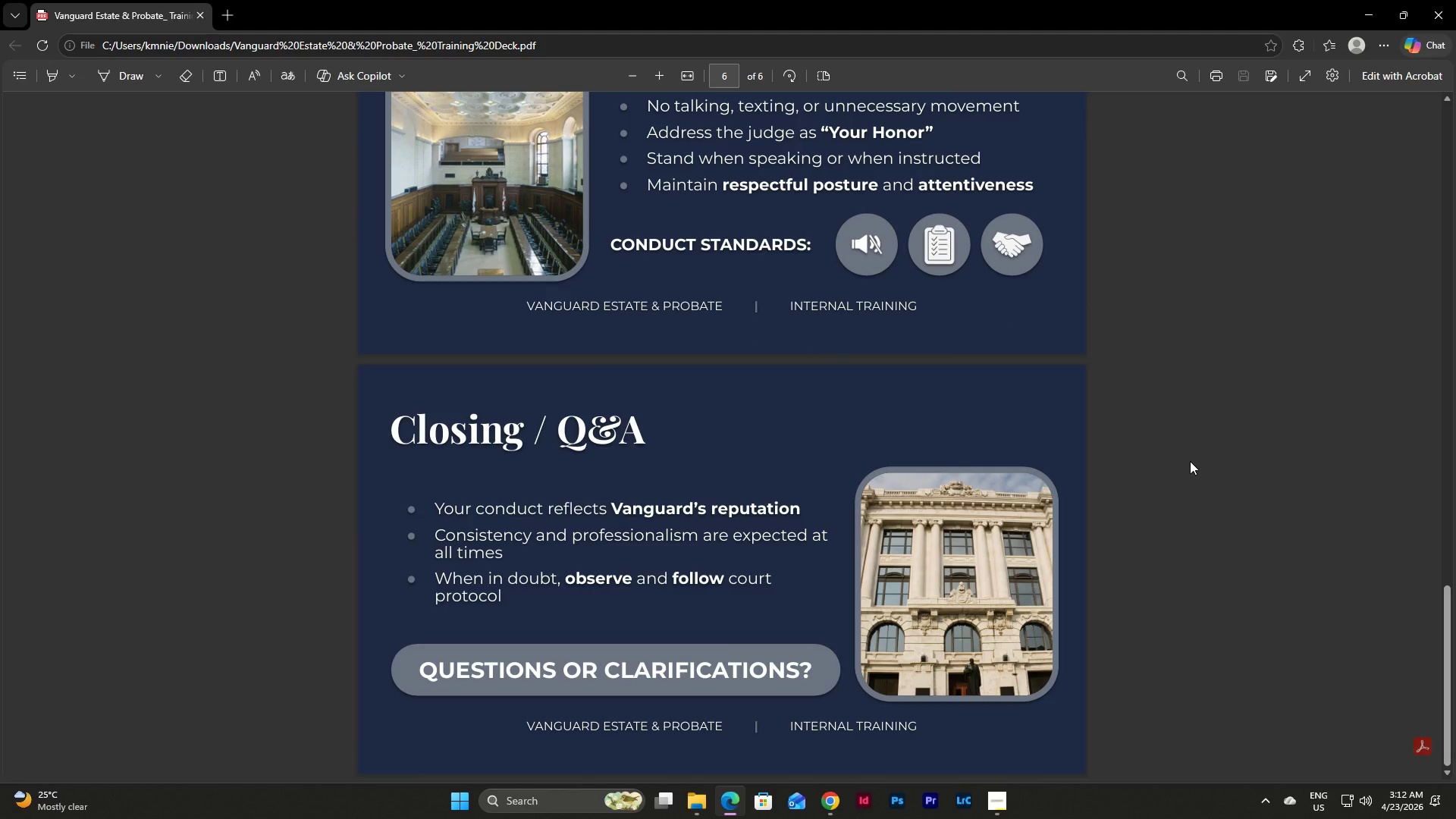 
wait(5.95)
 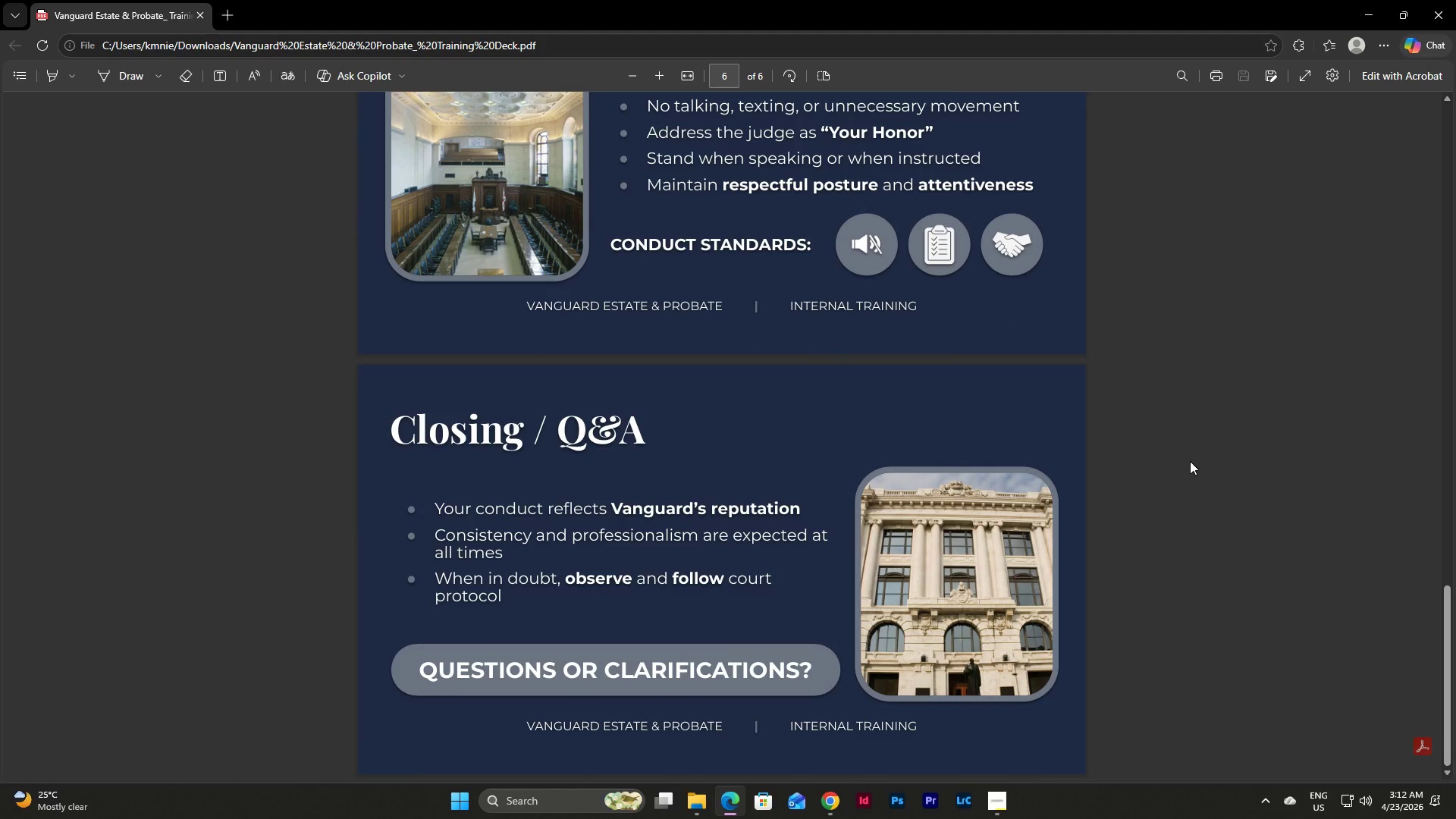 
scroll: coordinate [1169, 444], scroll_direction: up, amount: 6.0
 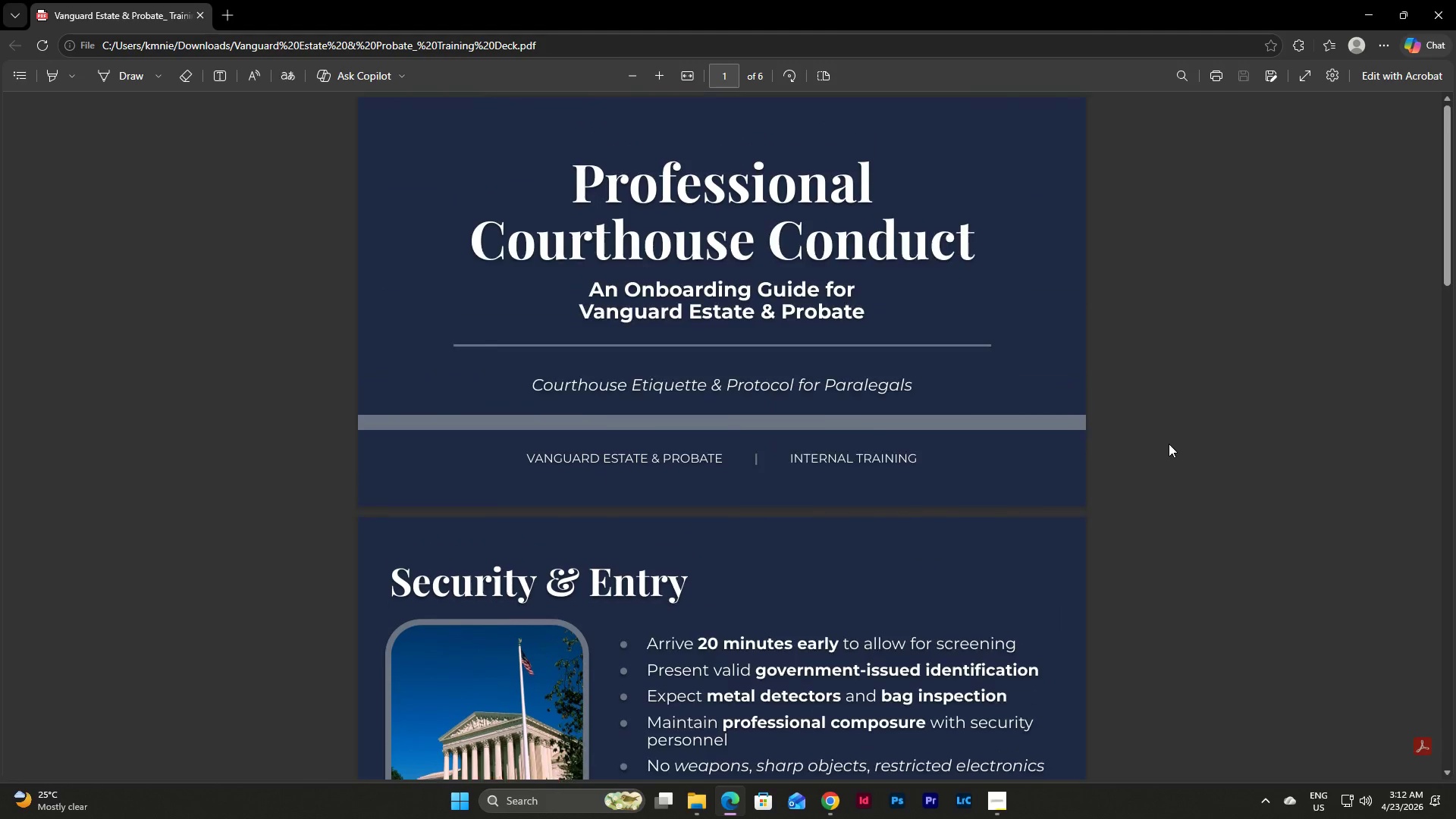 
left_click([1439, 0])
 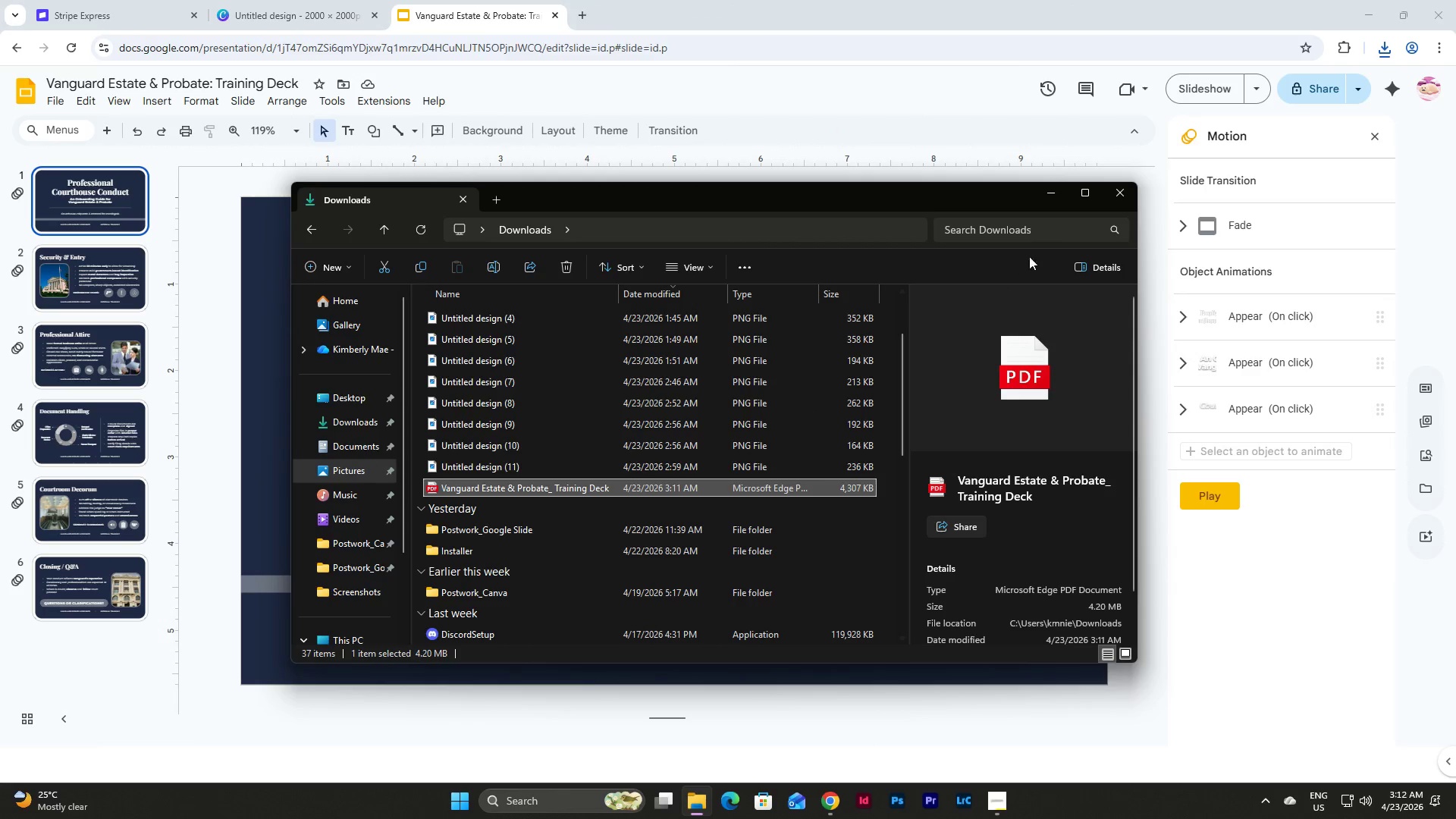 
left_click([1048, 193])
 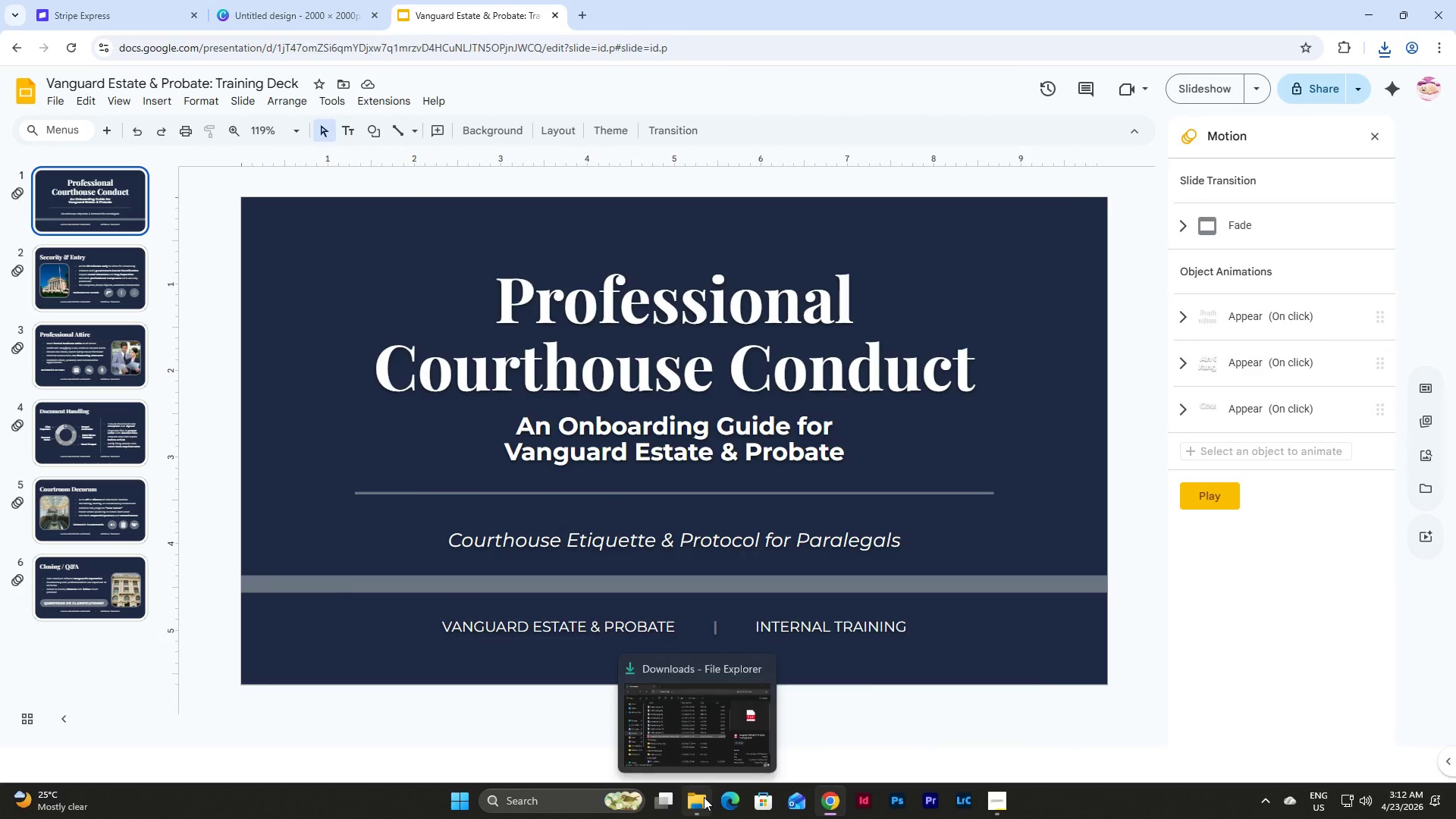 
left_click([1028, 747])
 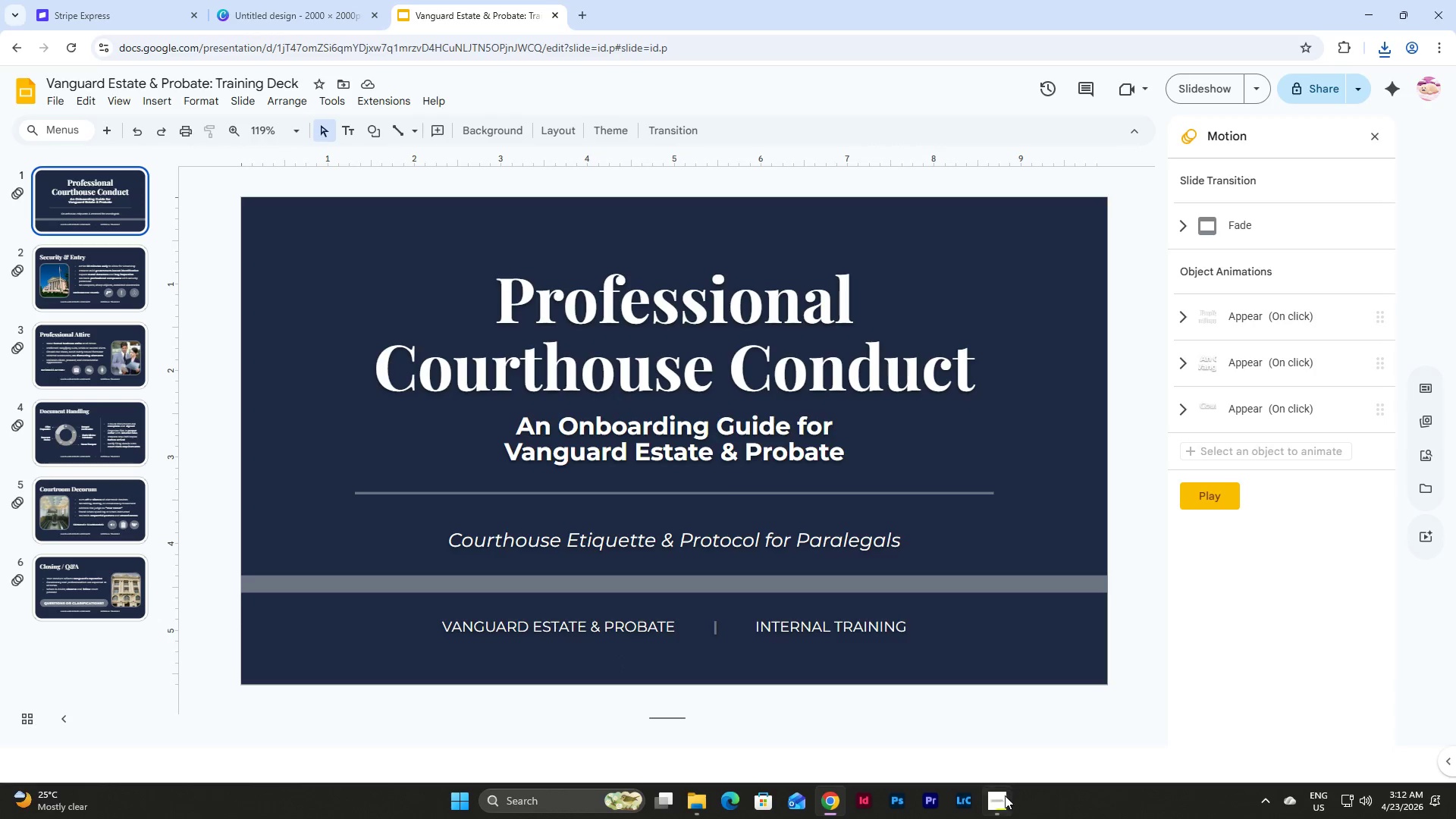 
left_click([990, 809])